 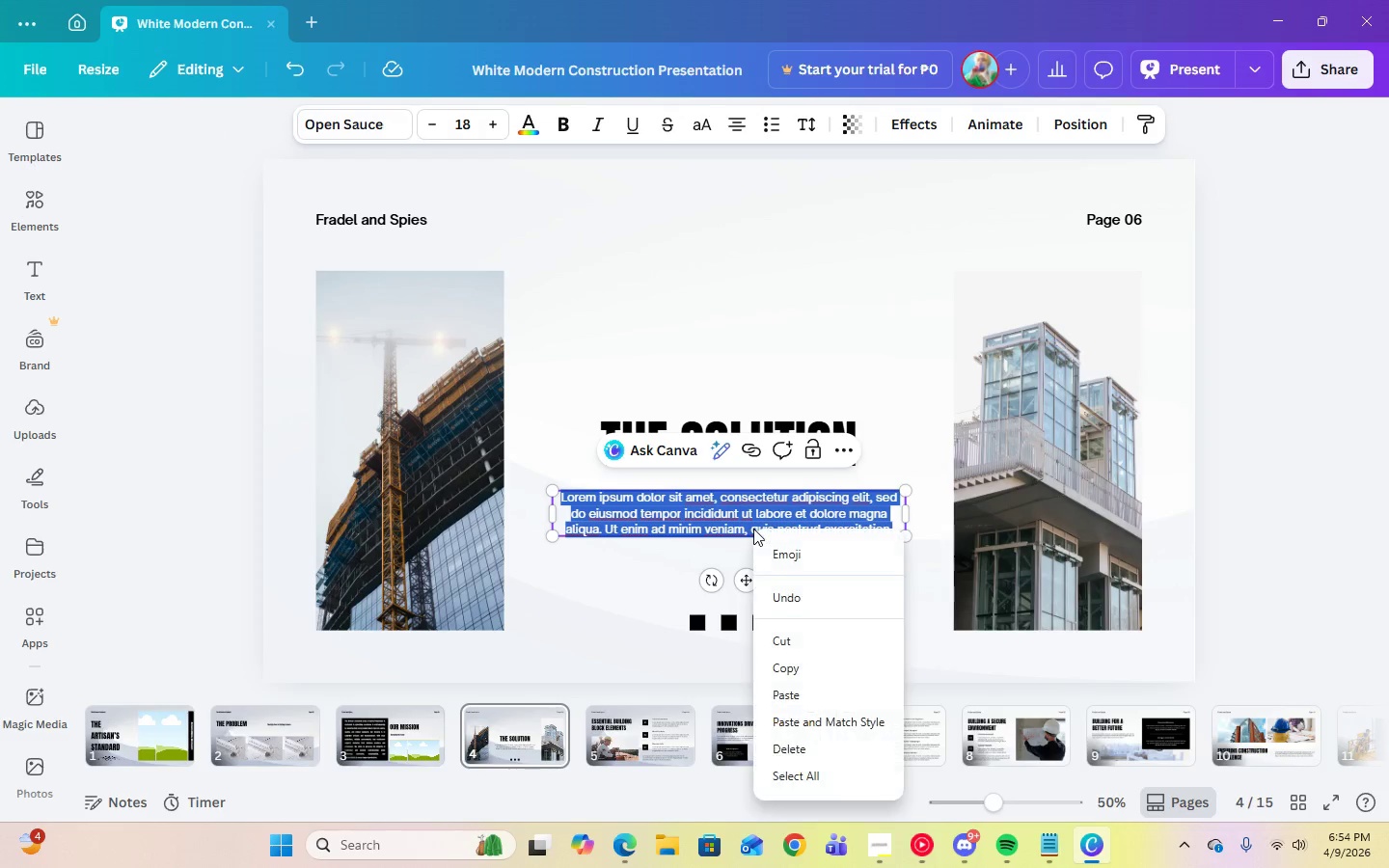 
left_click([792, 698])
 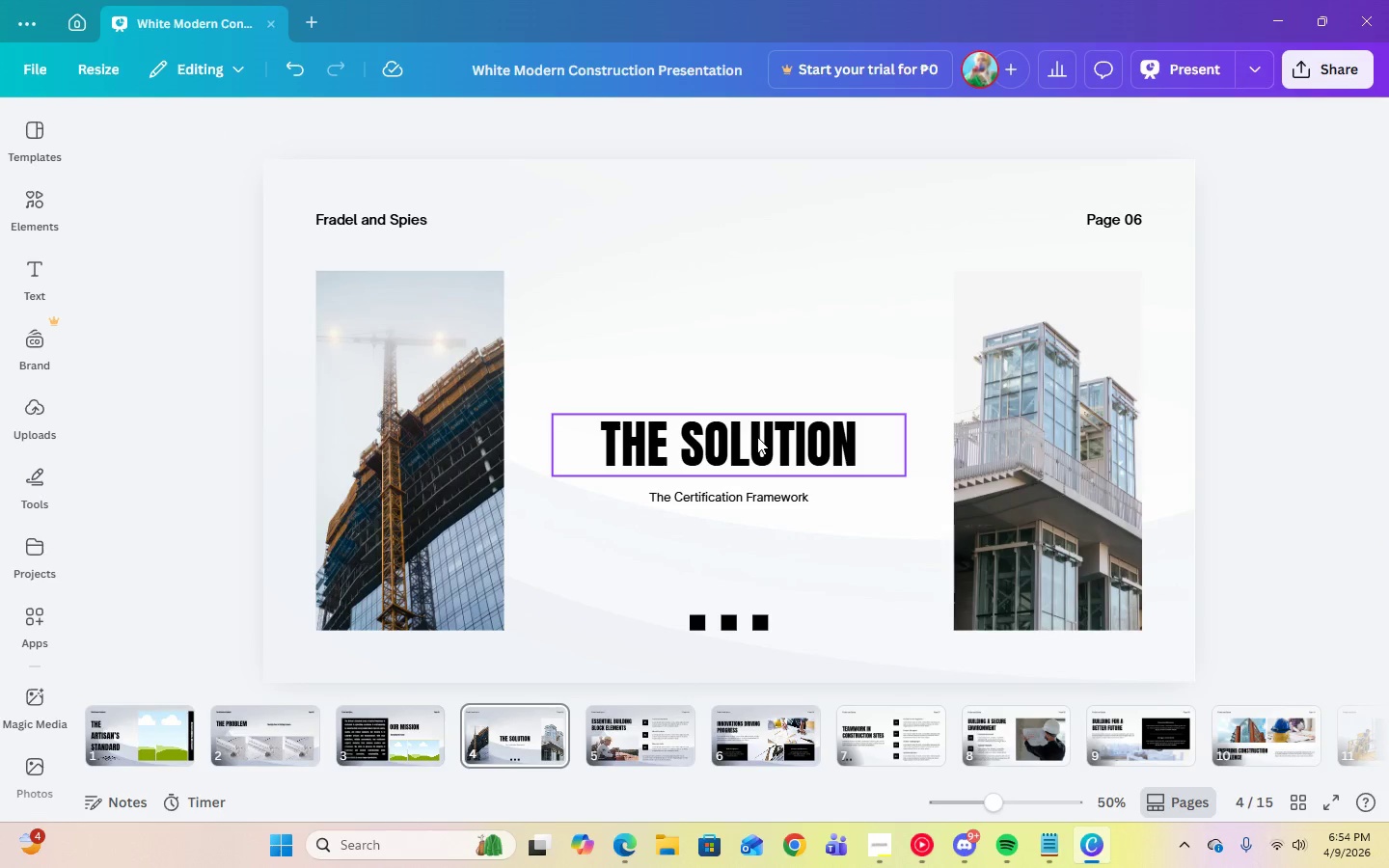 
left_click([750, 495])
 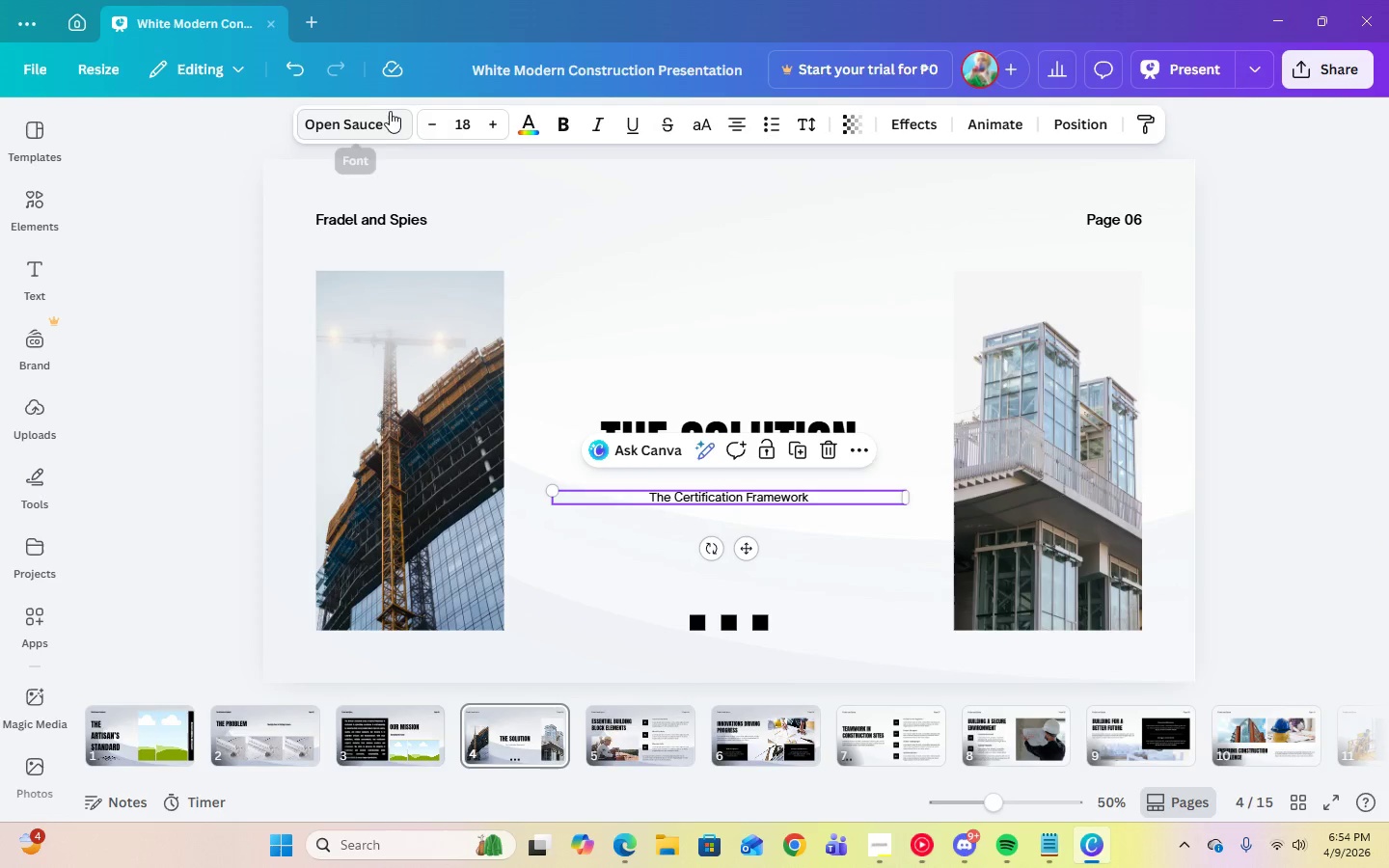 
left_click([383, 123])
 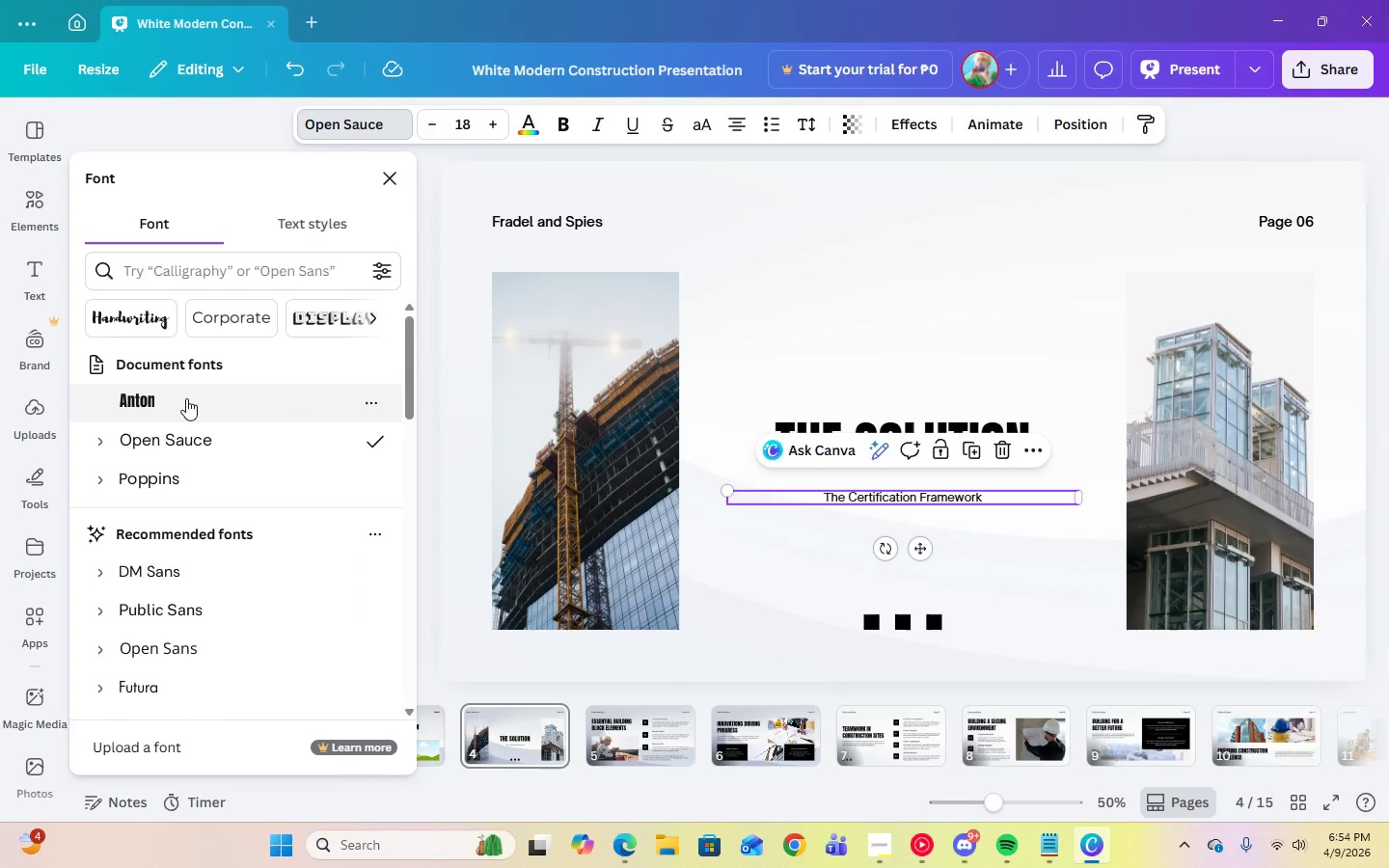 
left_click([132, 398])
 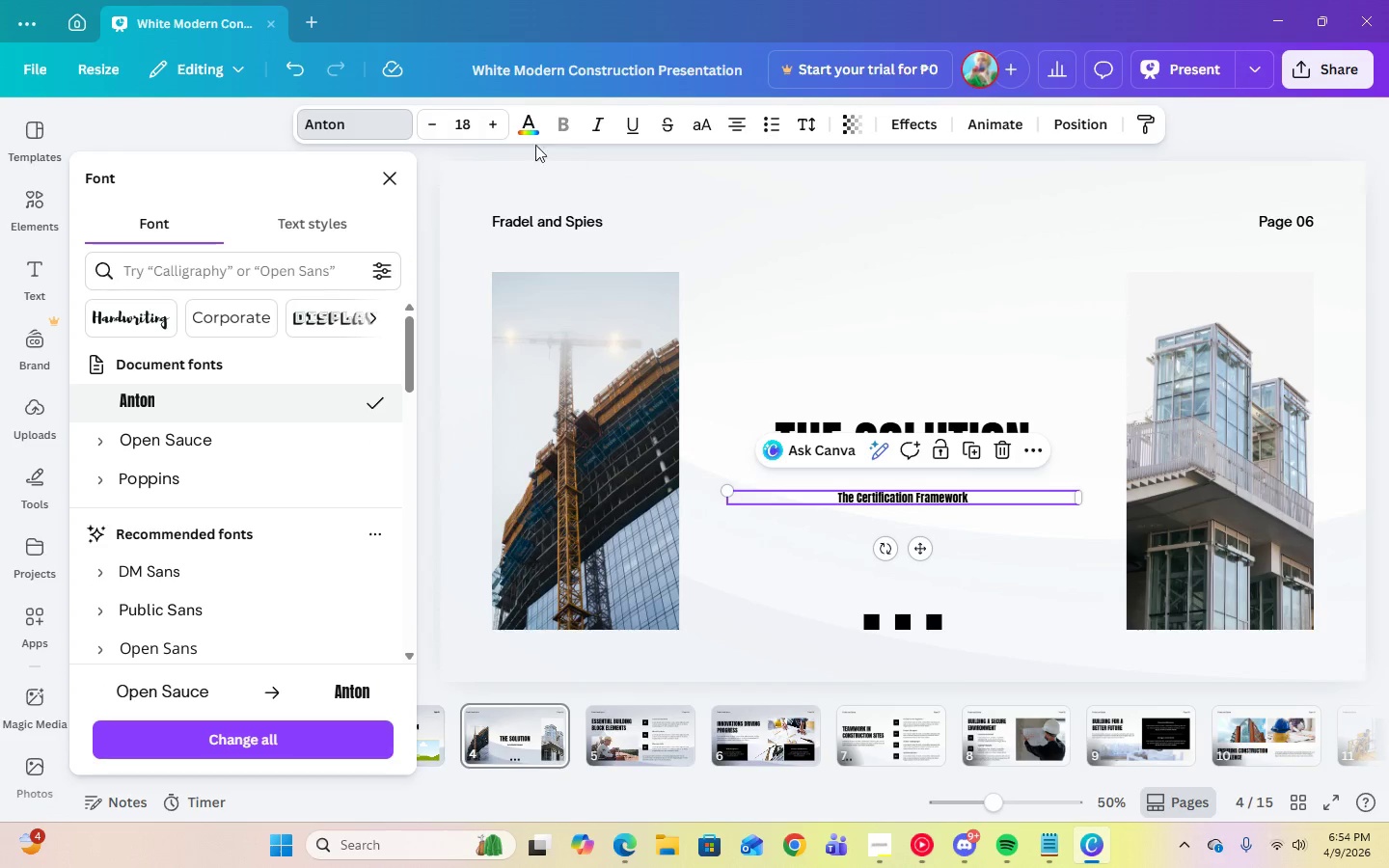 
left_click([470, 129])
 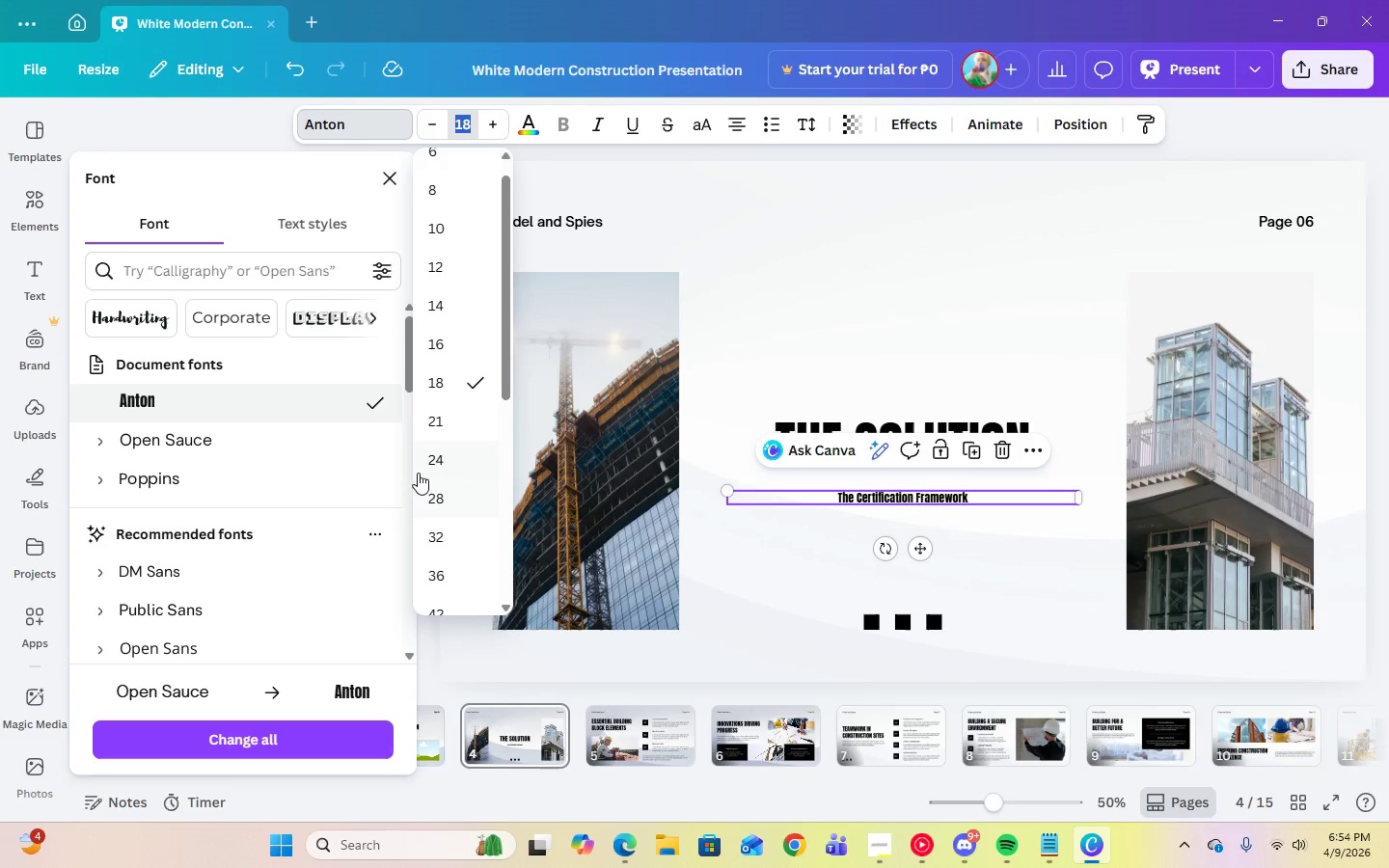 
left_click([444, 452])
 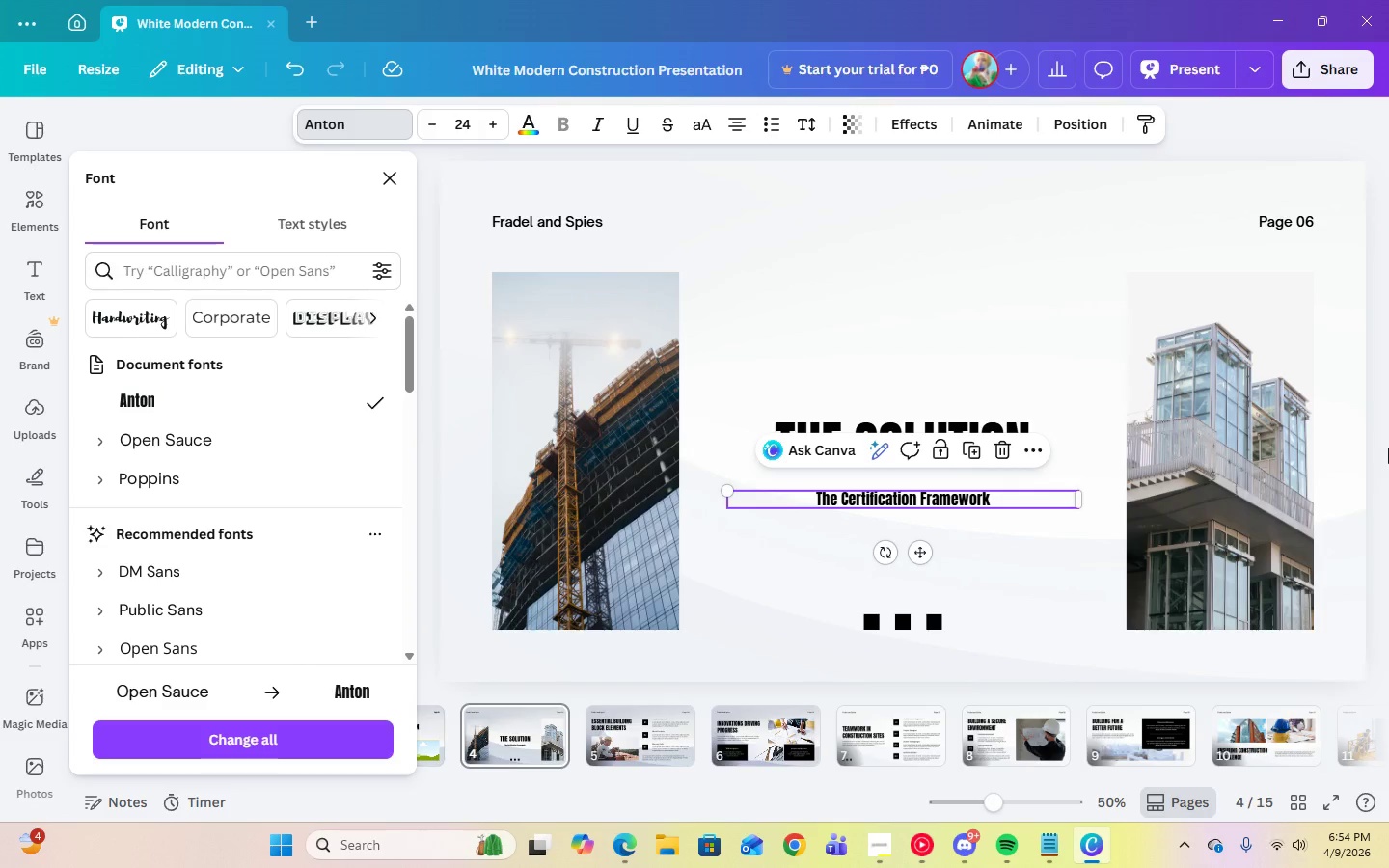 
left_click([1388, 448])
 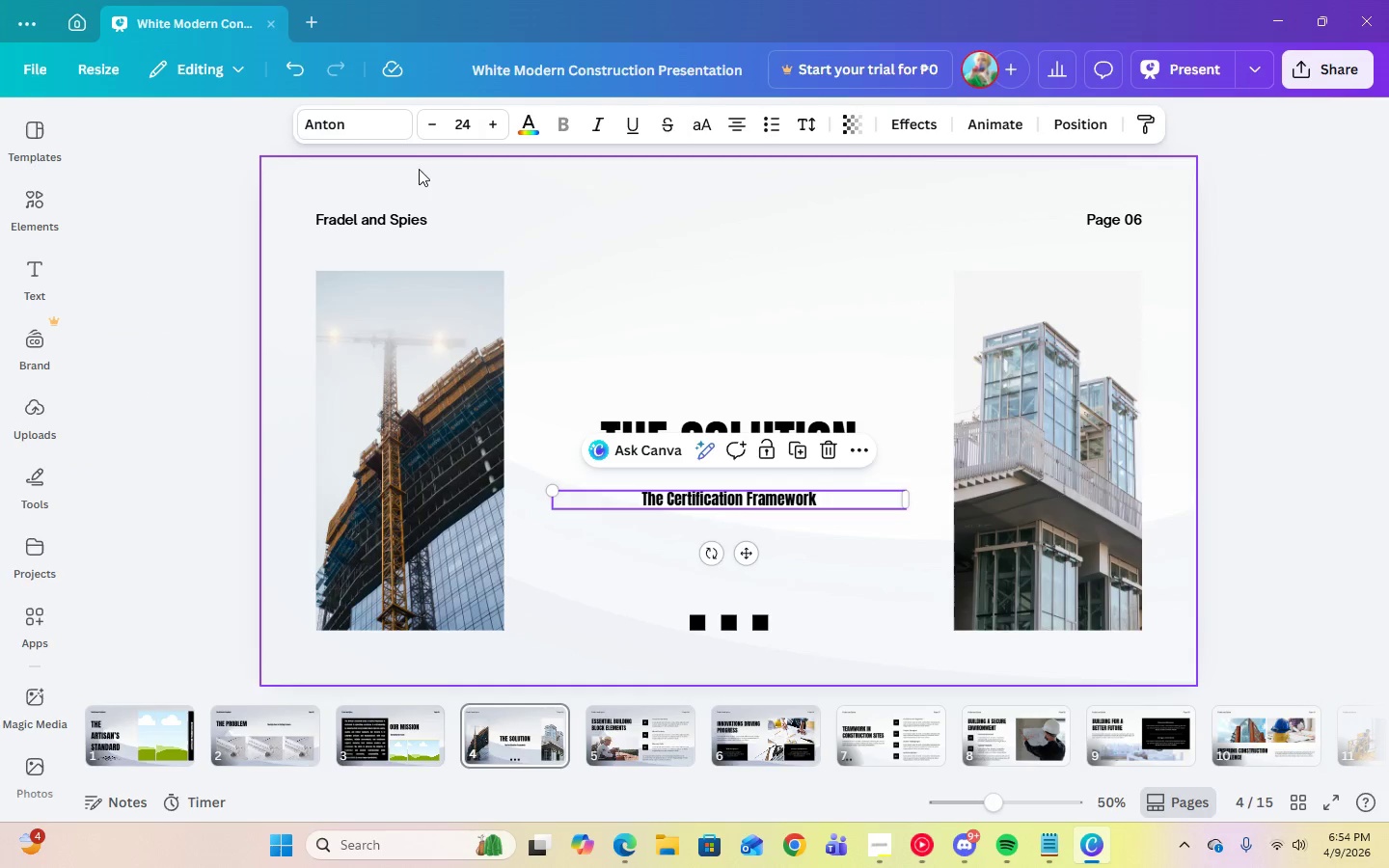 
double_click([359, 125])
 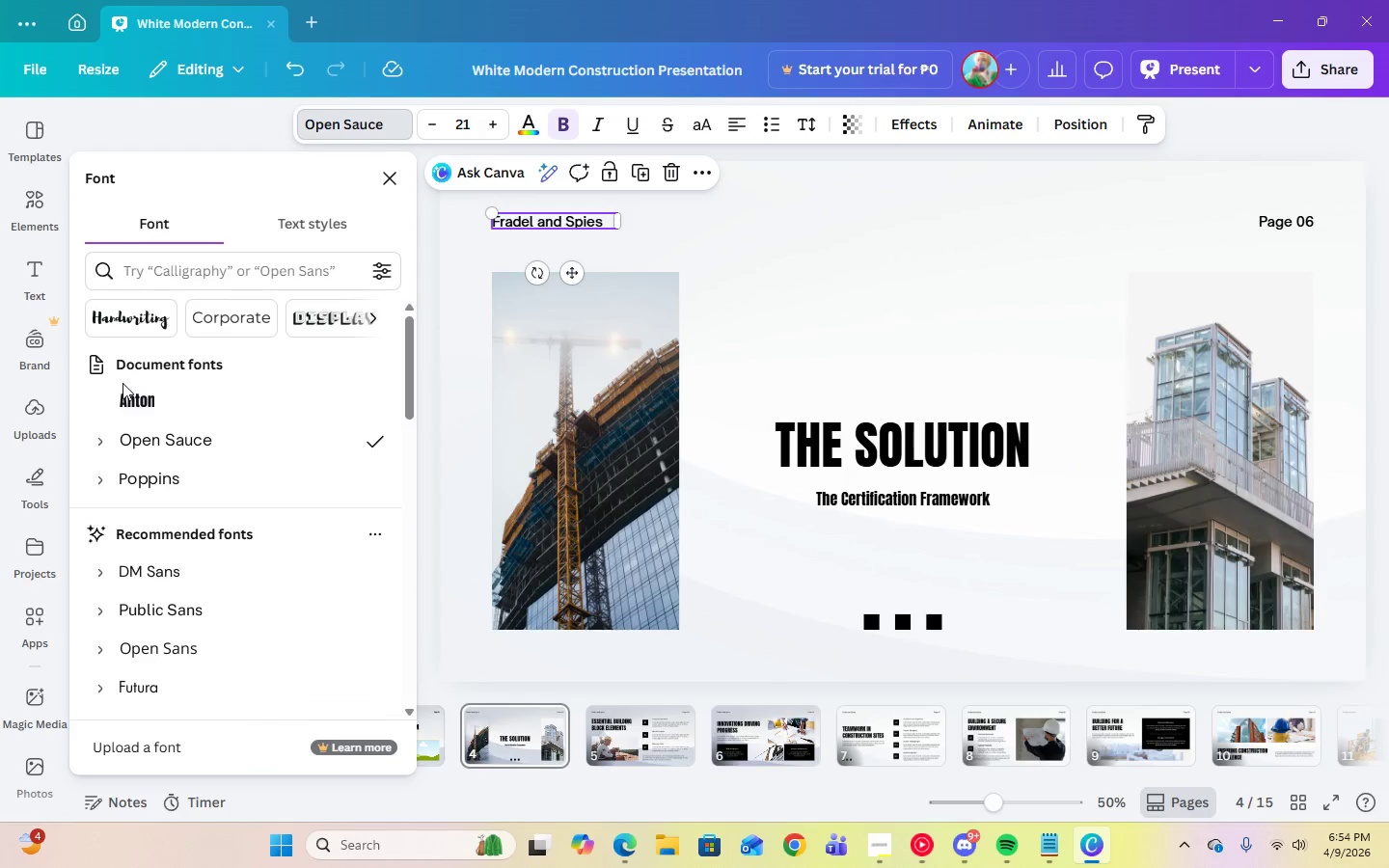 
left_click([129, 394])
 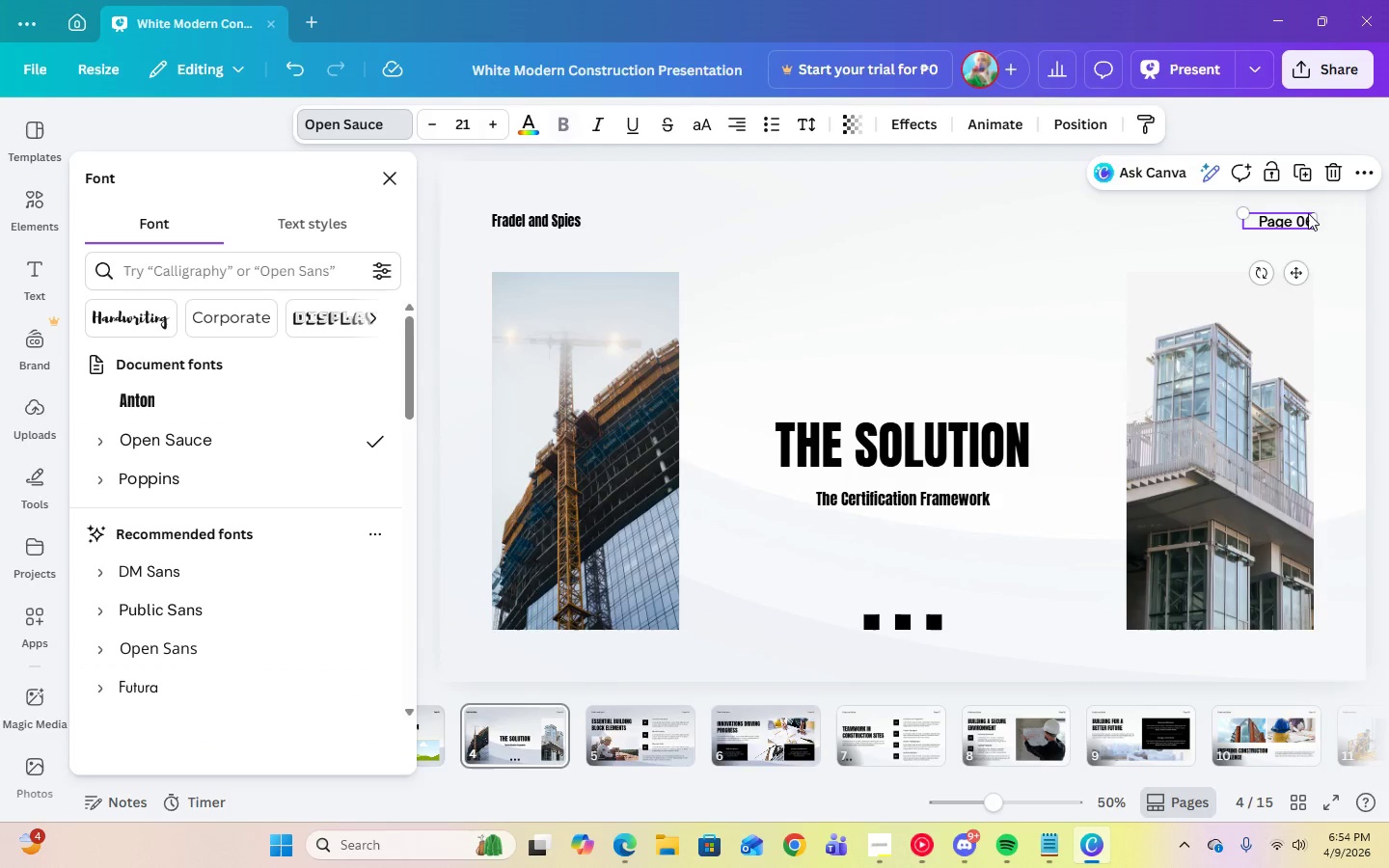 
double_click([1290, 221])
 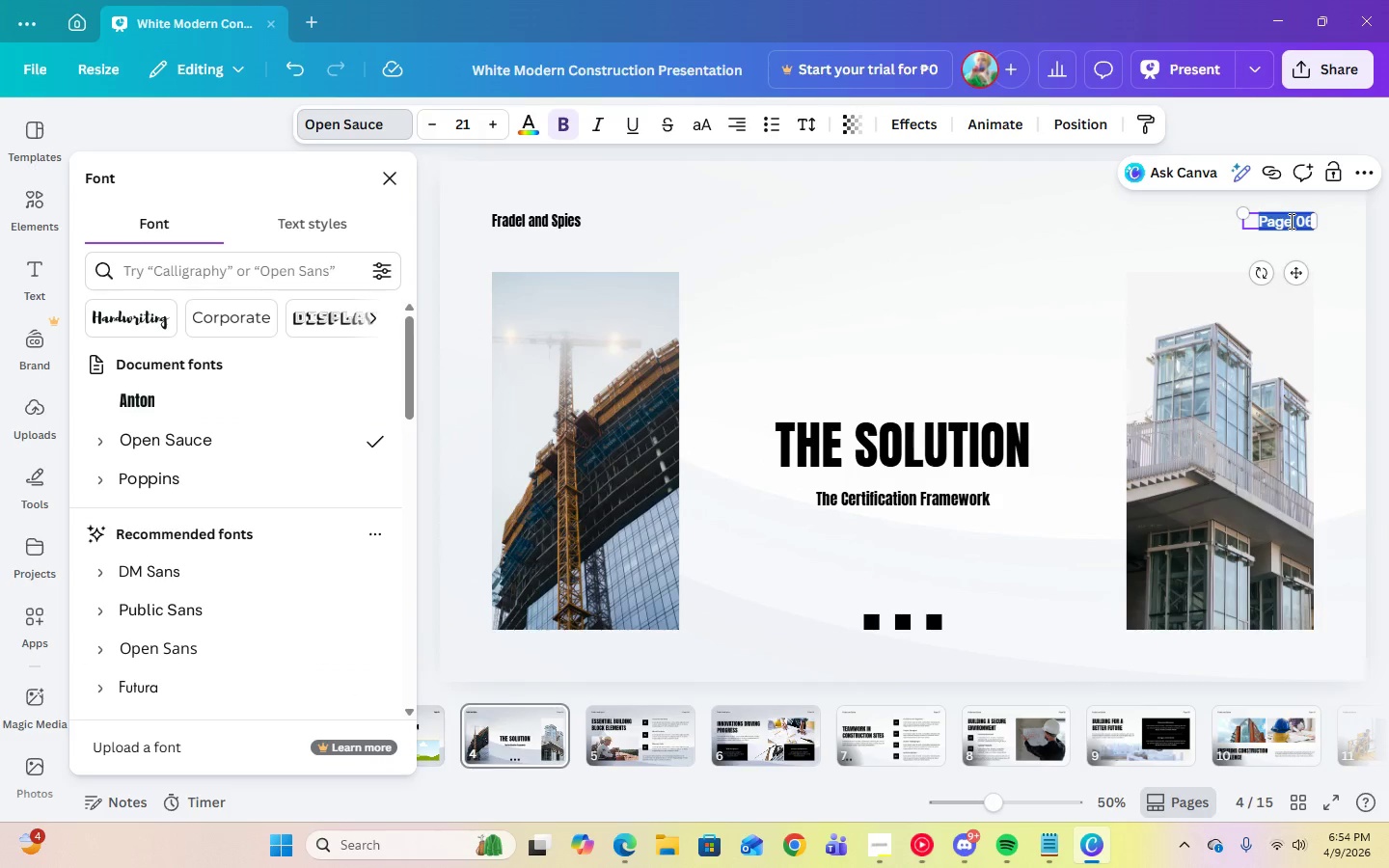 
left_click([1290, 221])
 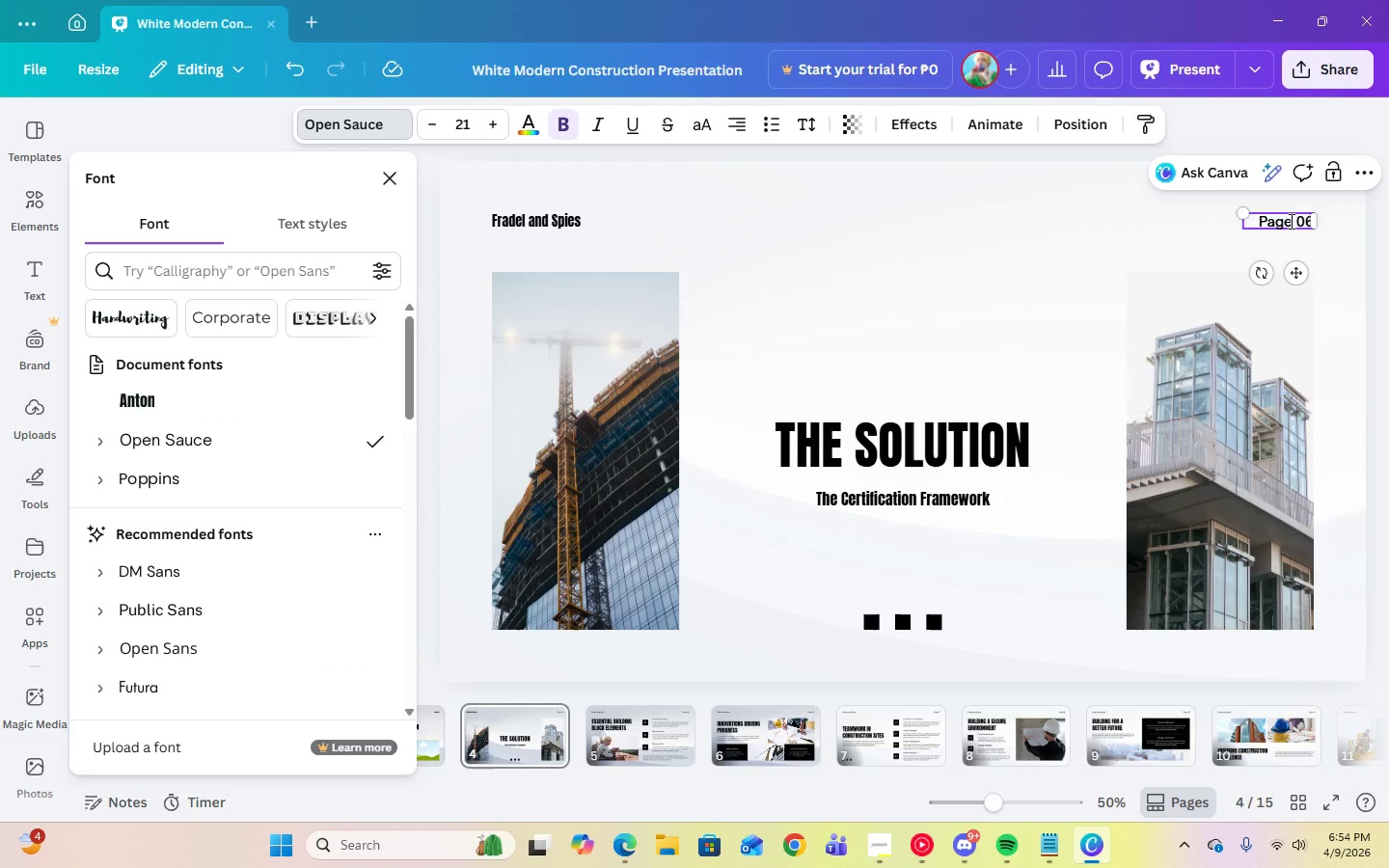 
key(Control+ArrowRight)
 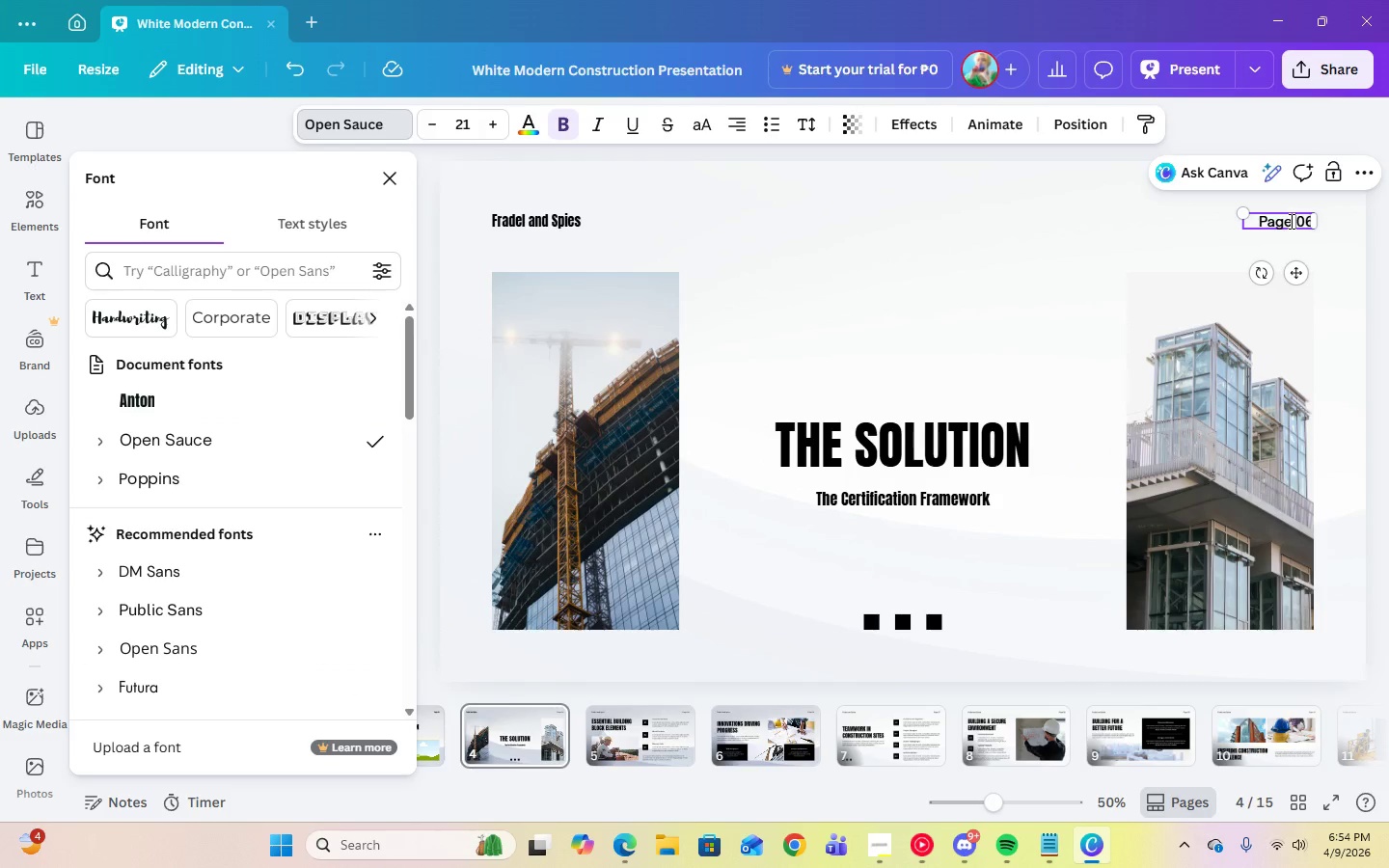 
key(Control+ArrowRight)
 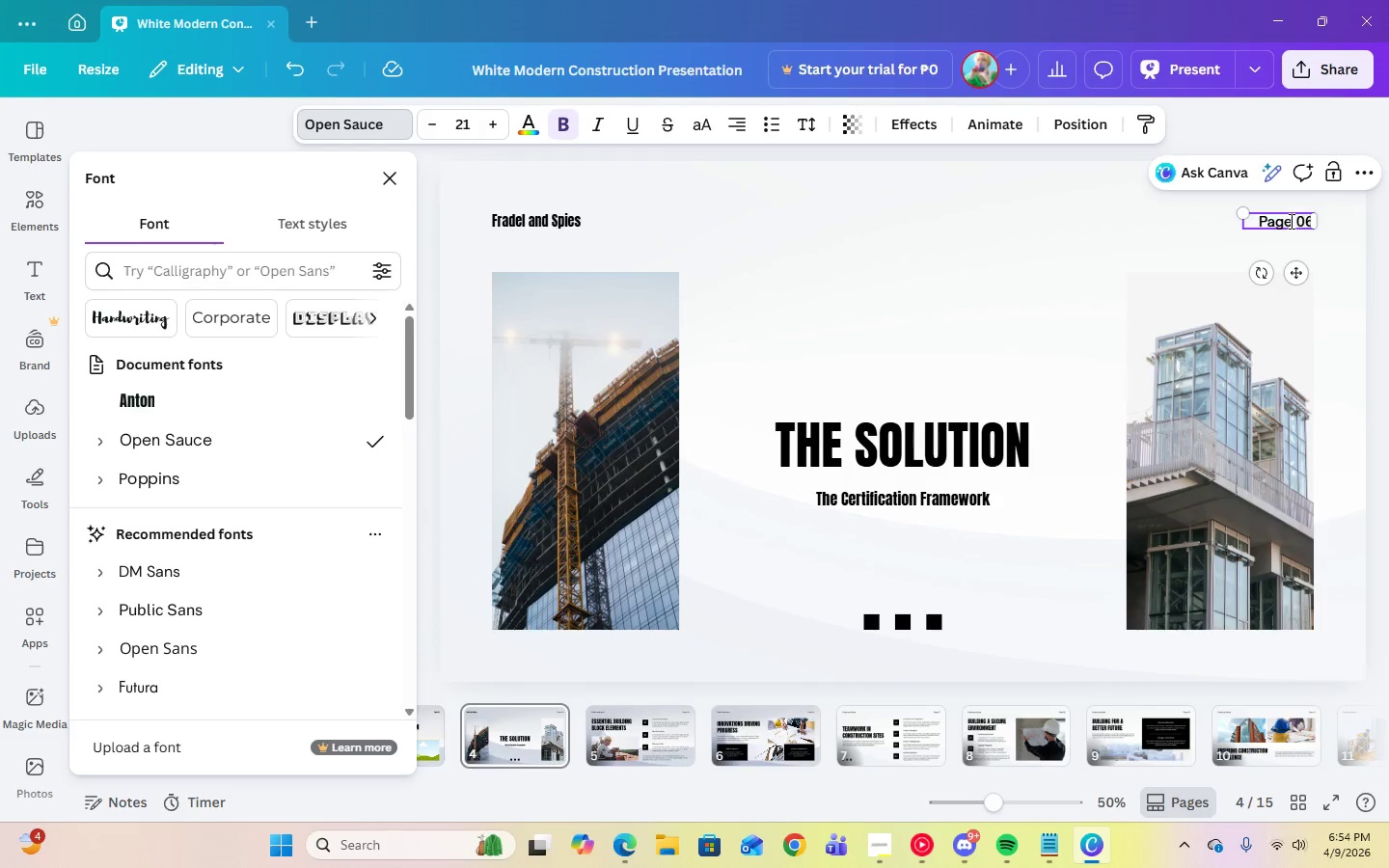 
key(Control+ArrowRight)
 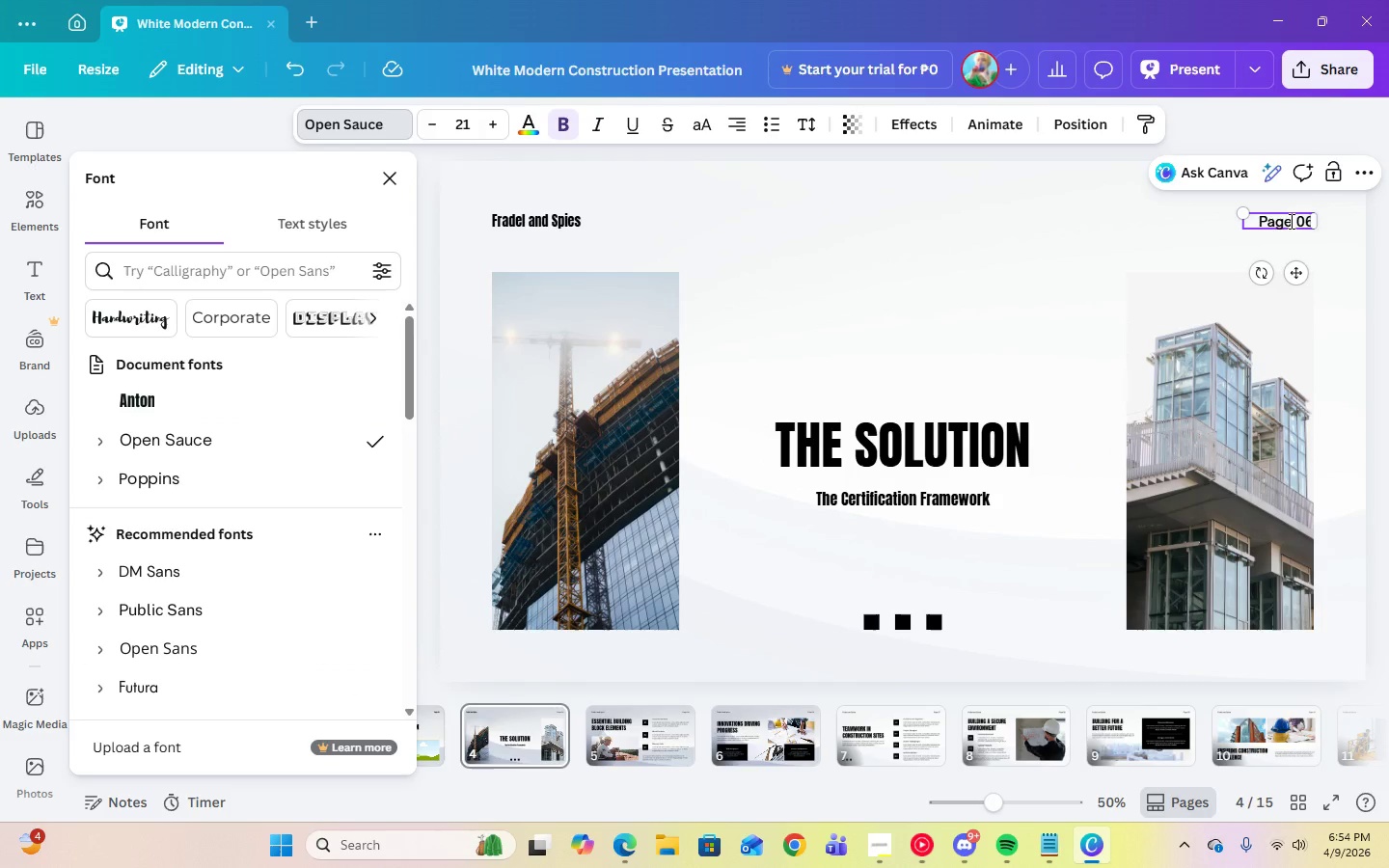 
key(Control+Backspace)
 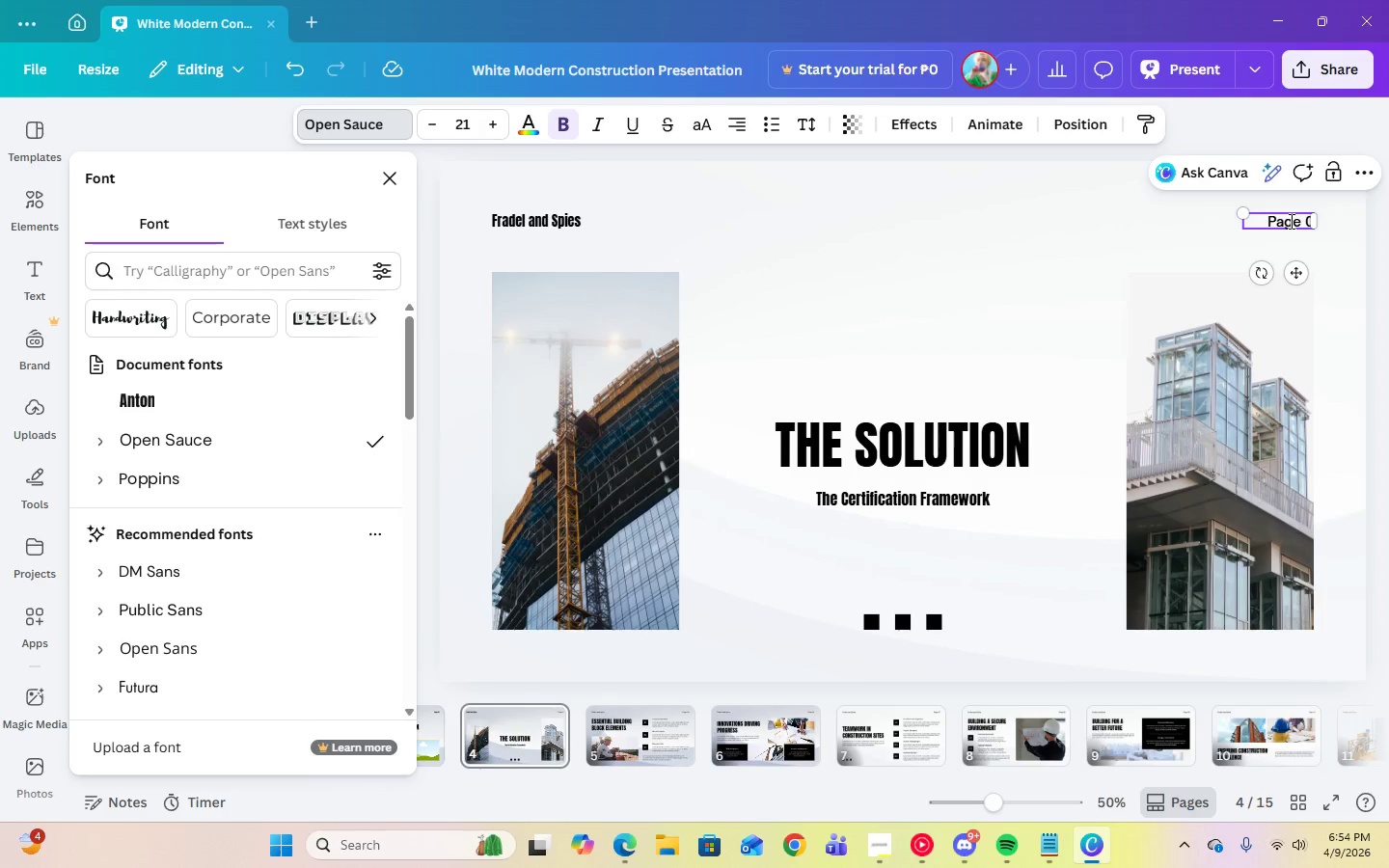 
key(Control+Numpad4)
 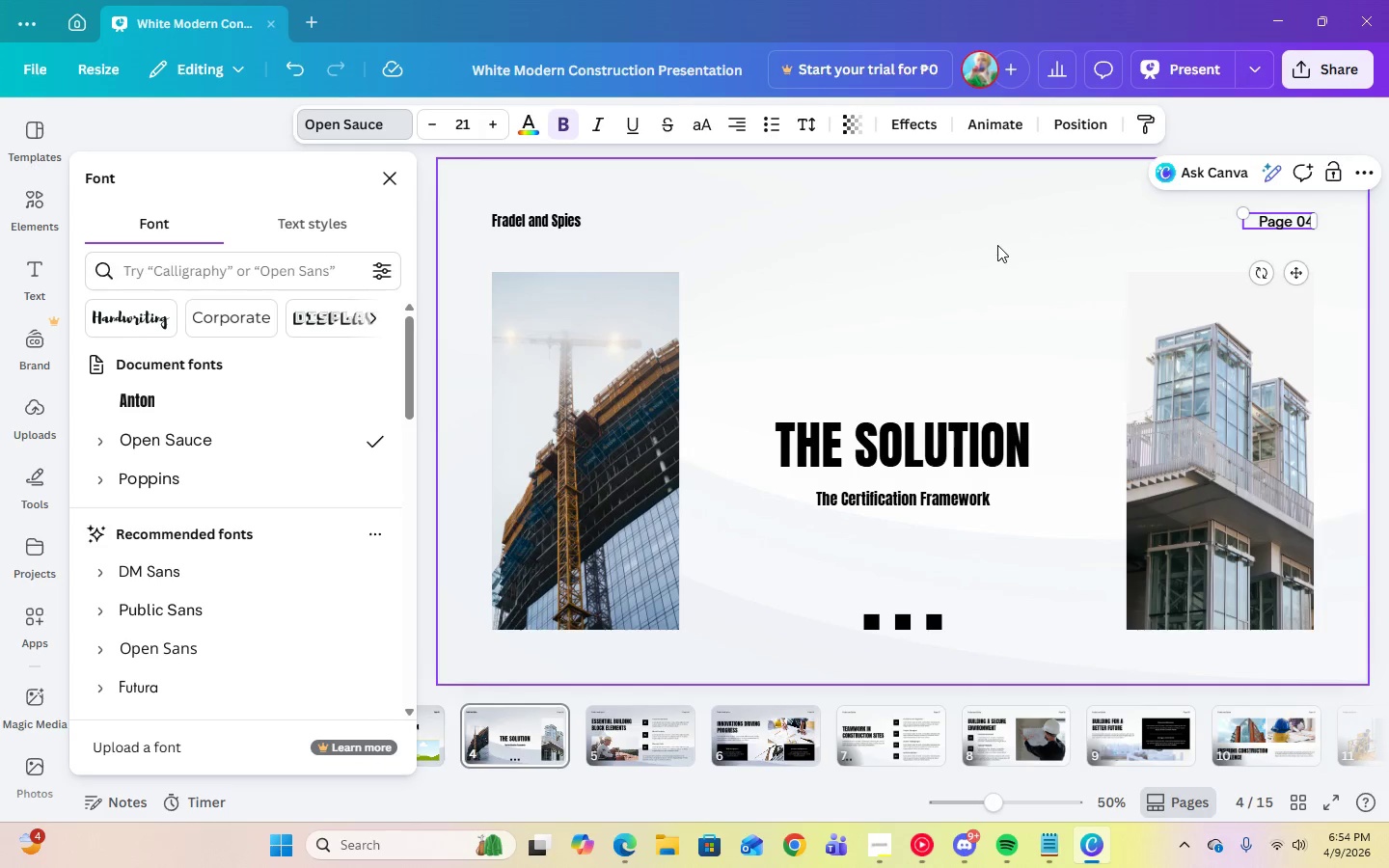 
left_click([120, 401])
 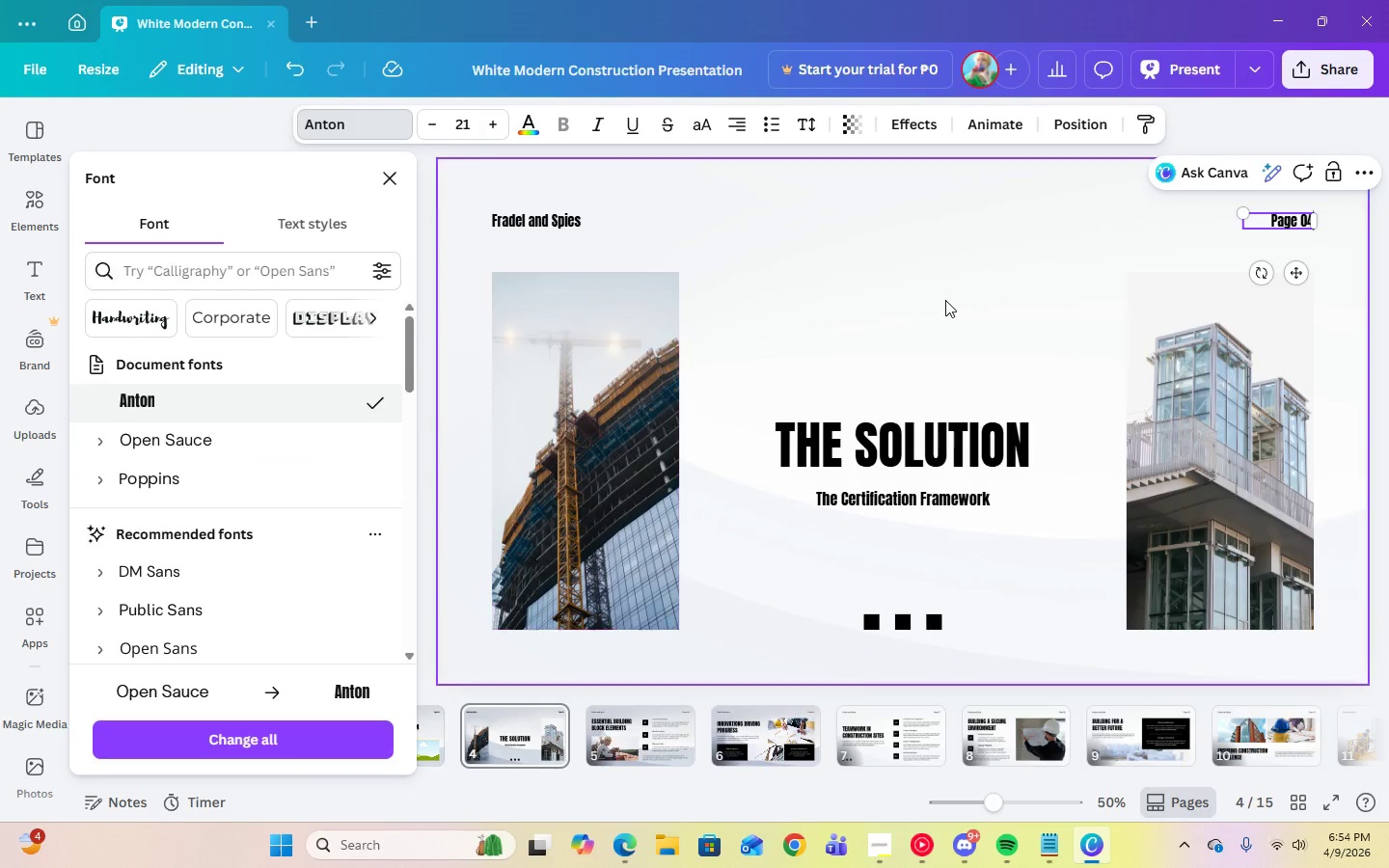 
left_click([945, 300])